 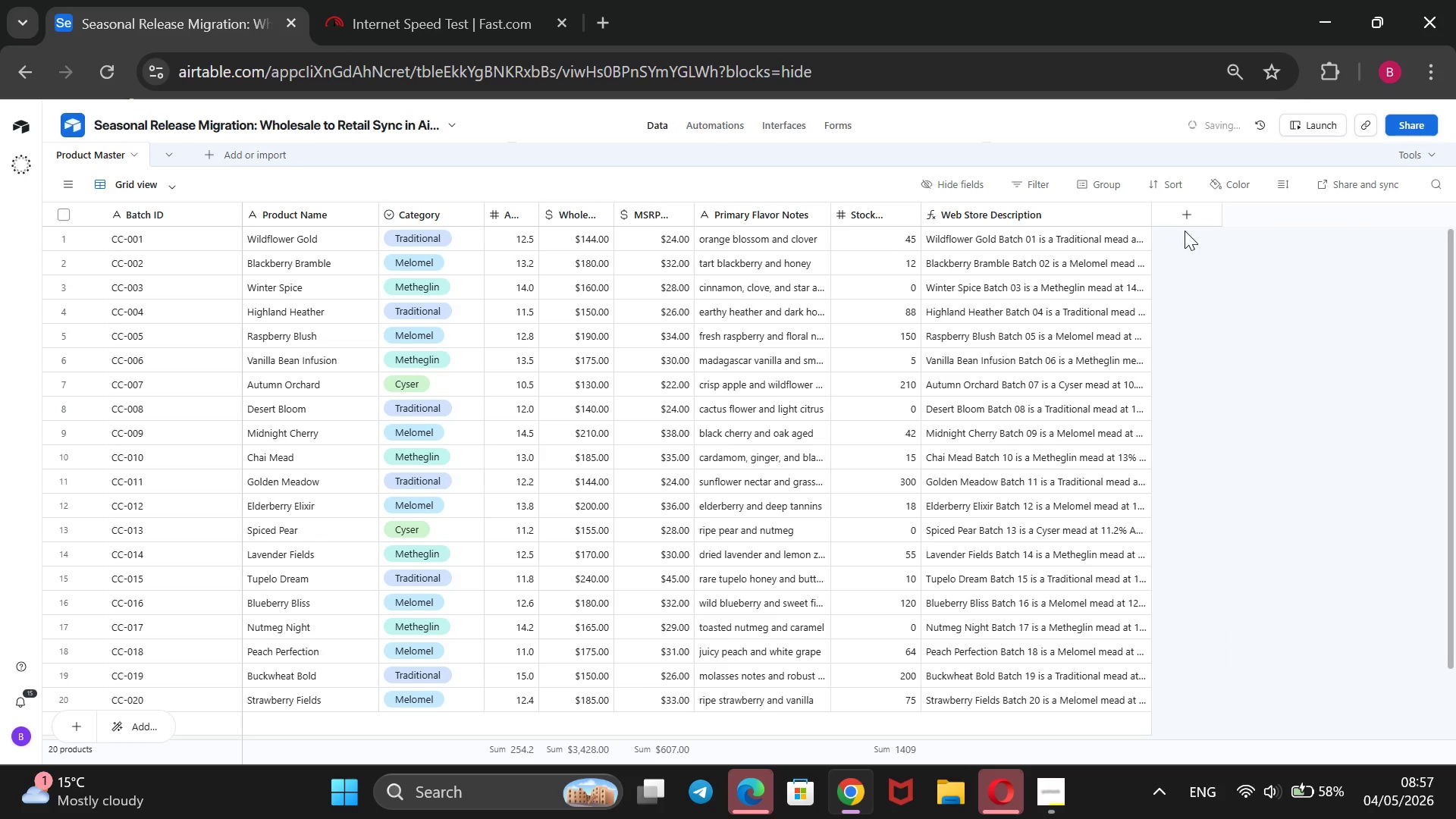 
left_click([1186, 221])
 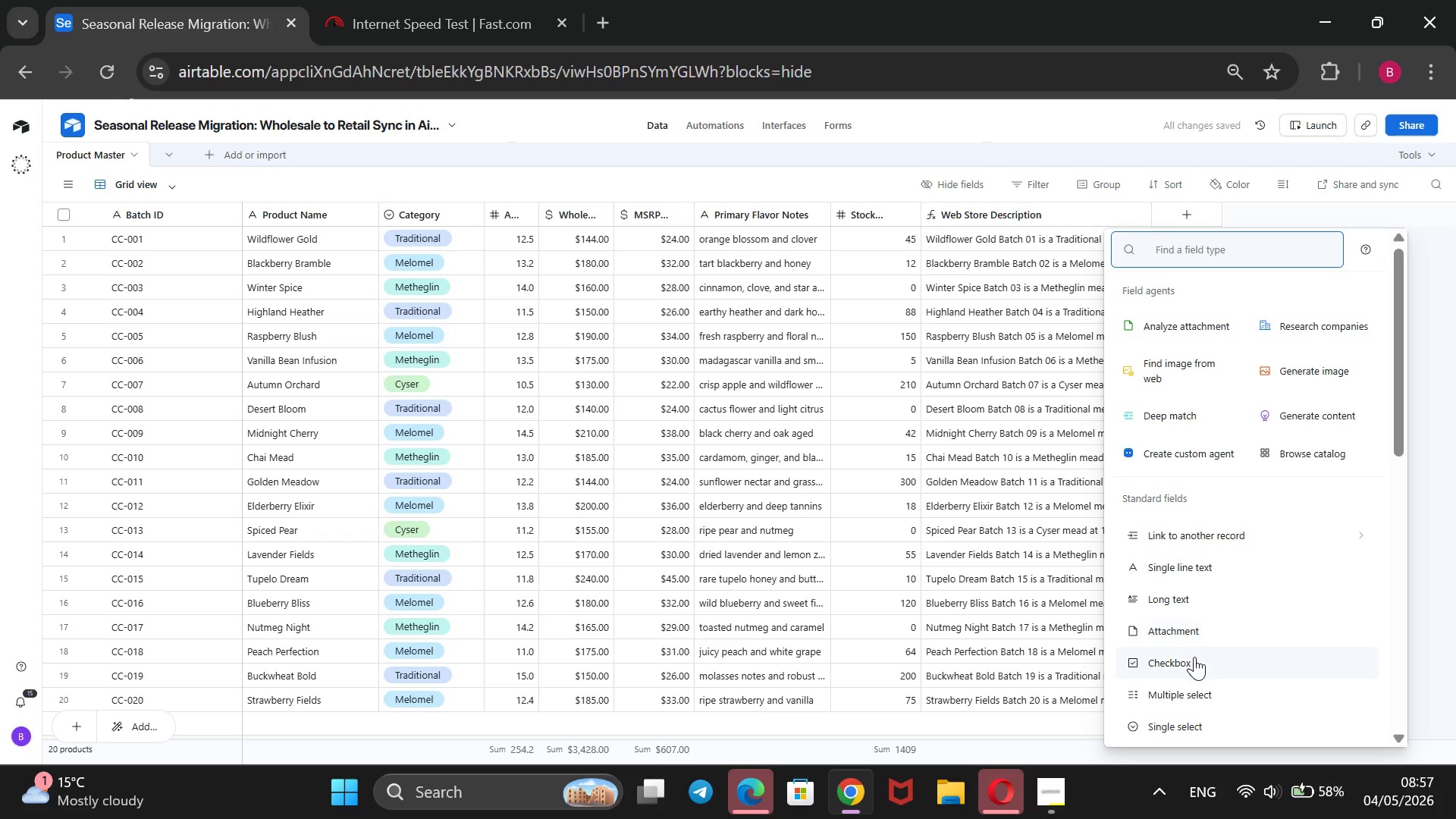 
scroll: coordinate [1190, 482], scroll_direction: down, amount: 4.0
 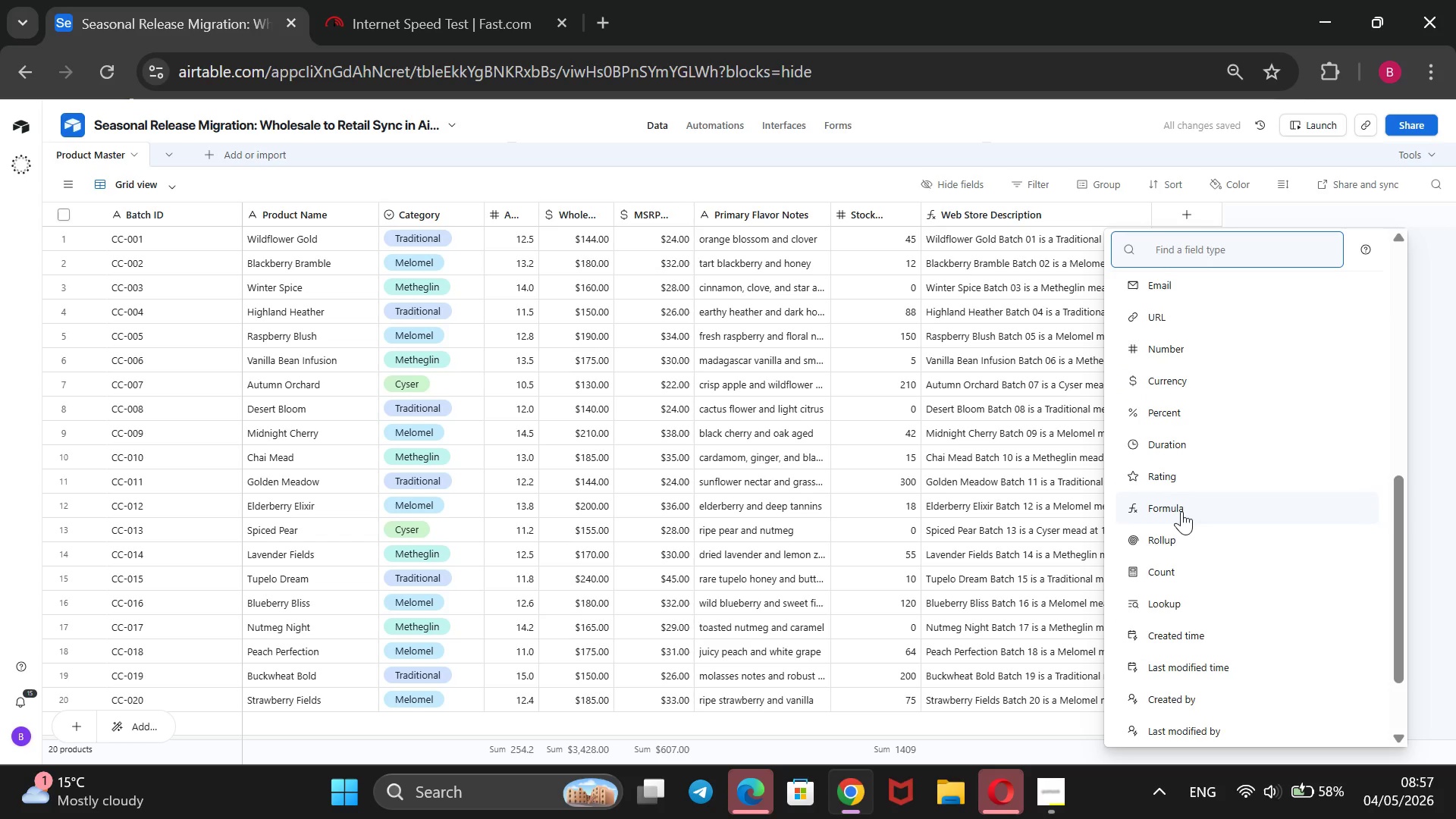 
left_click([1182, 510])
 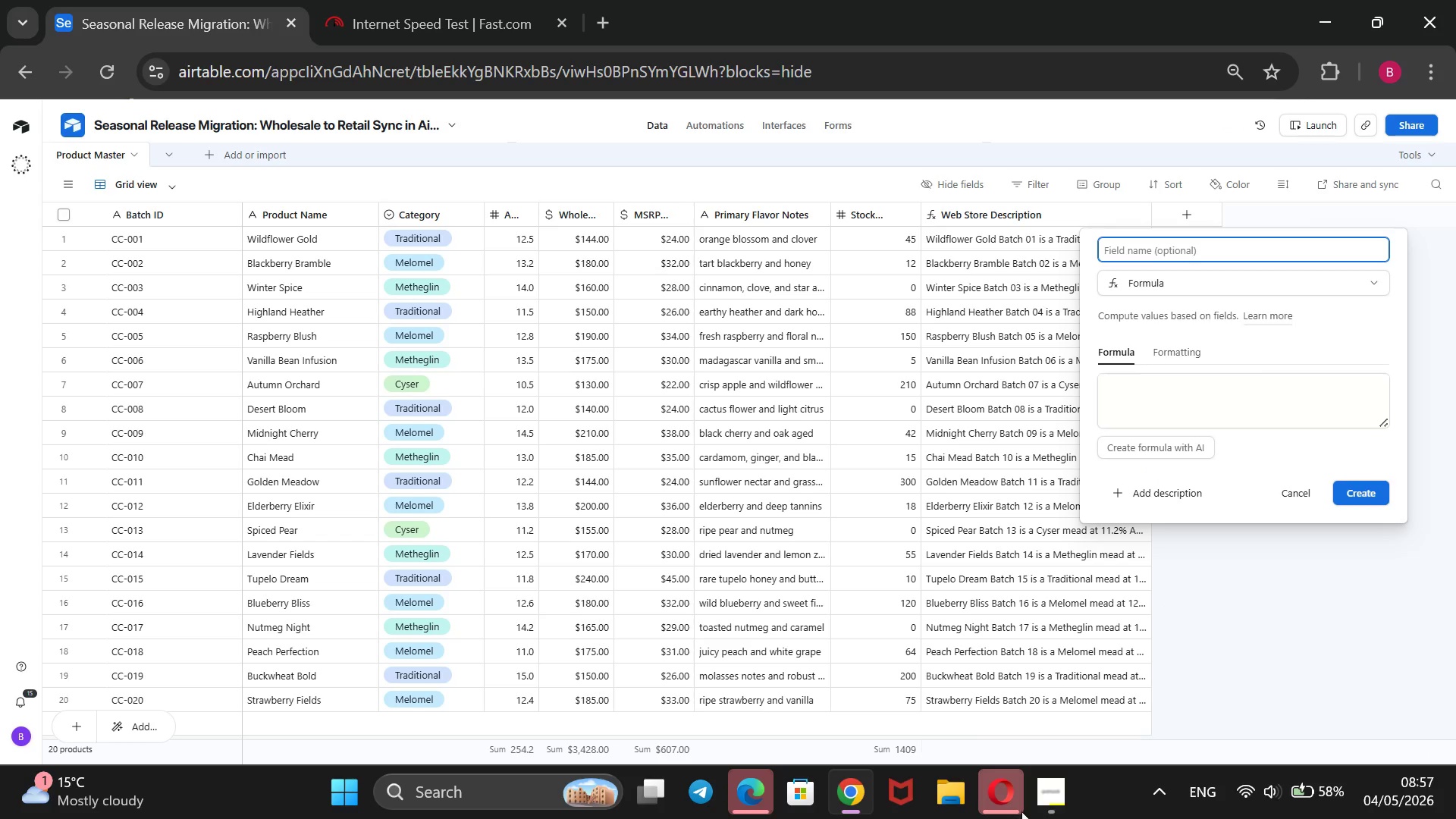 
left_click([1056, 781])